 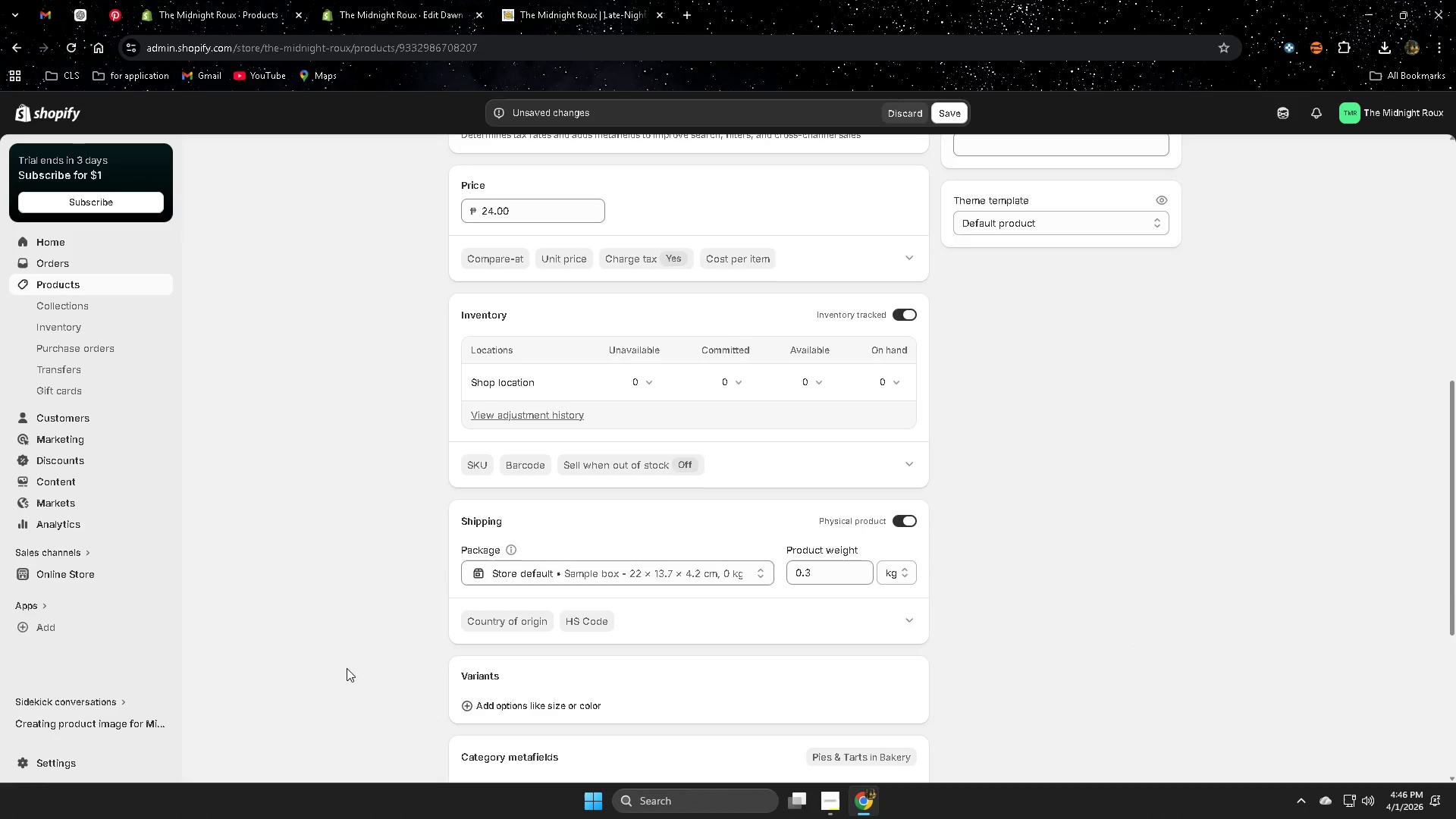 
left_click([899, 383])
 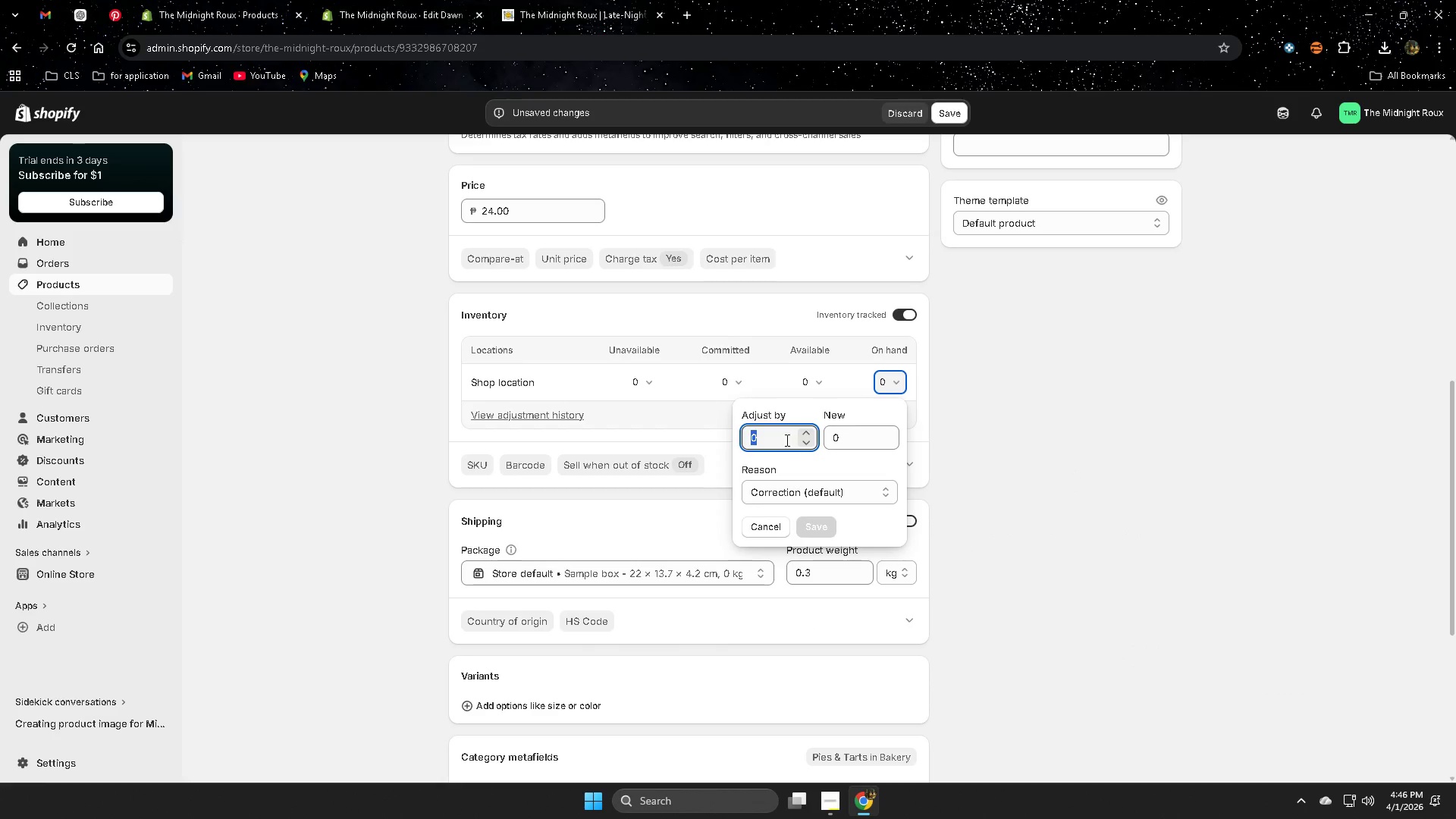 
type(12)
 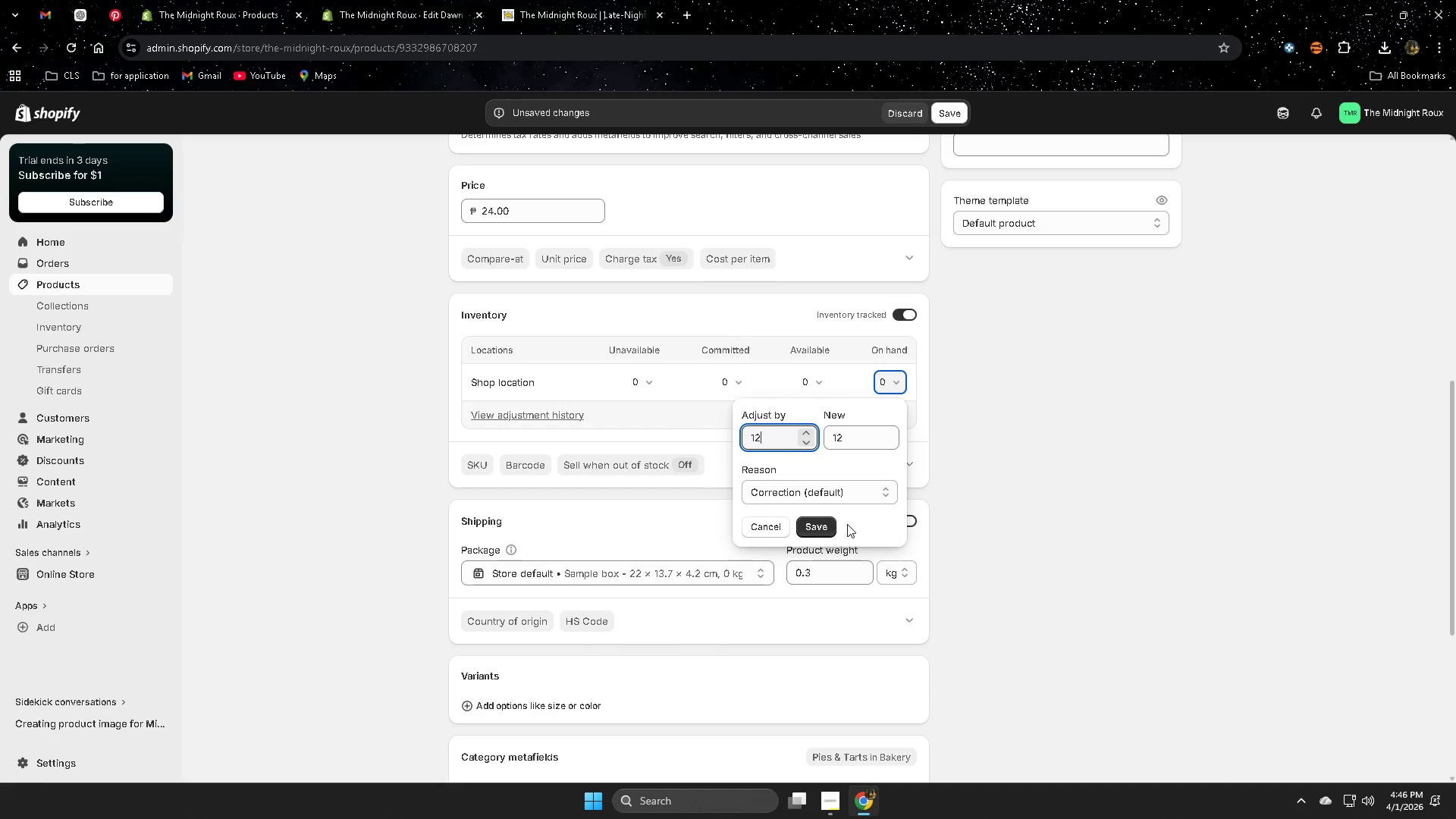 
left_click([819, 526])
 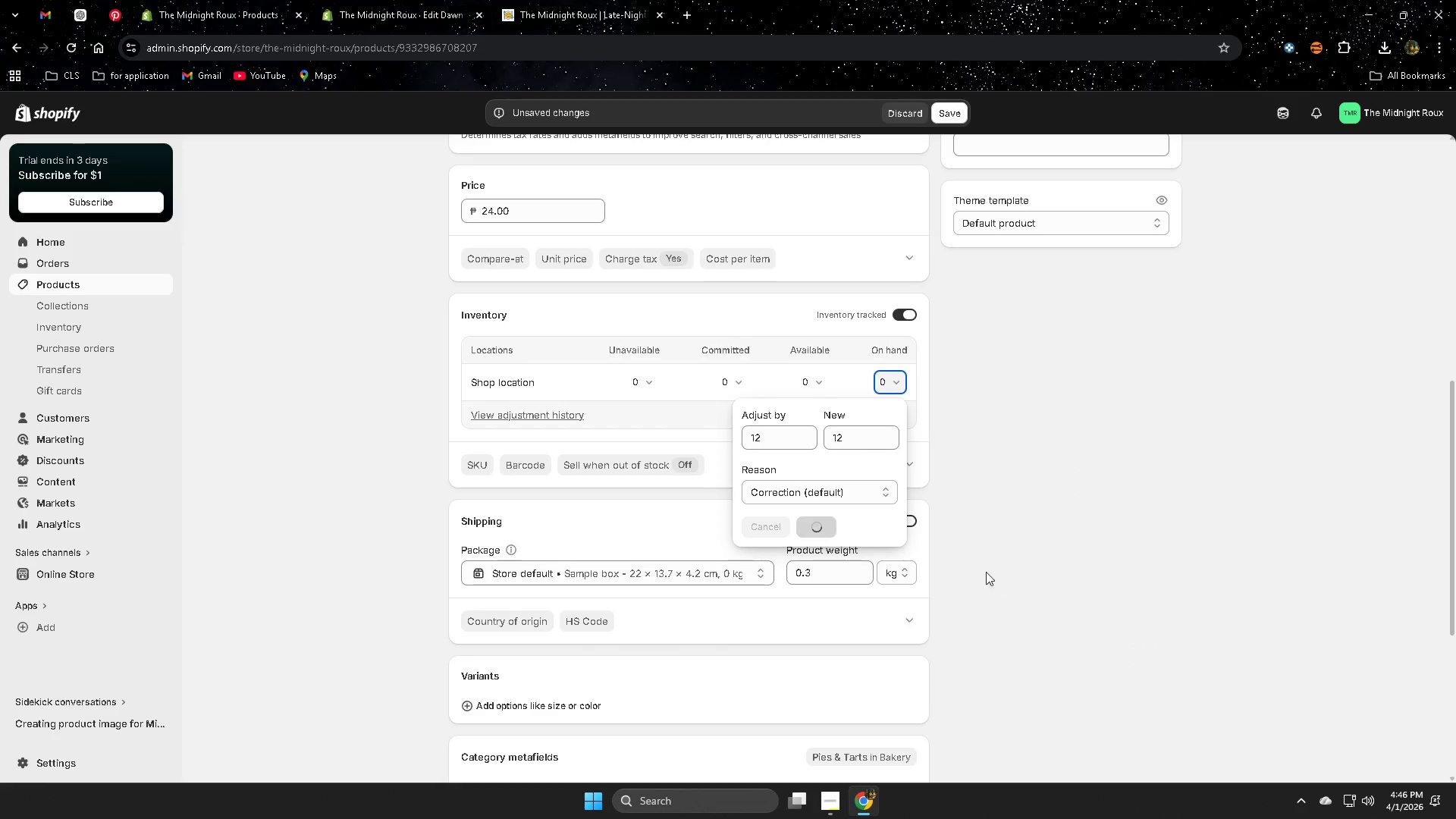 
scroll: coordinate [971, 555], scroll_direction: down, amount: 1.0
 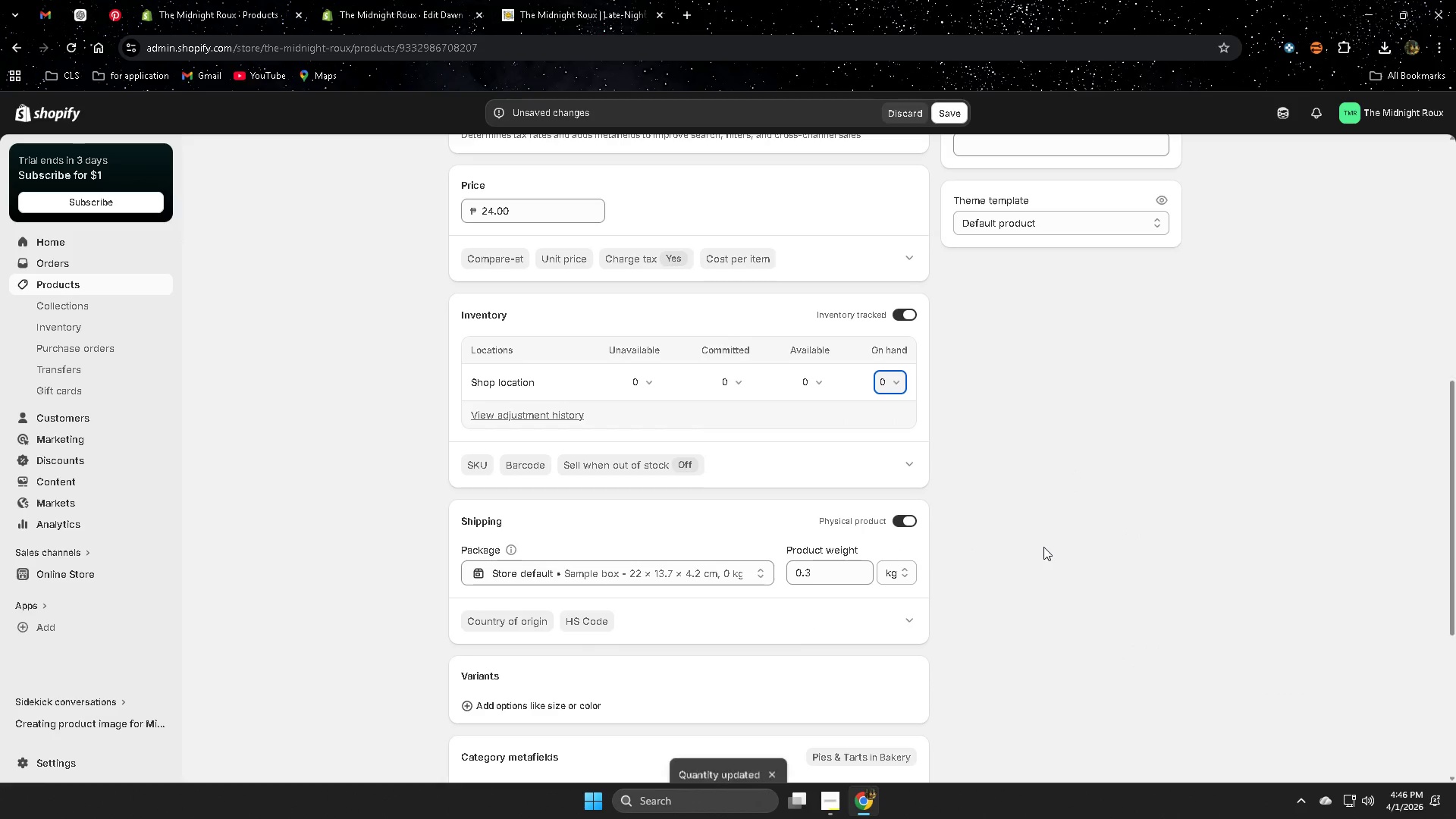 
left_click_drag(start_coordinate=[1041, 548], to_coordinate=[1048, 516])
 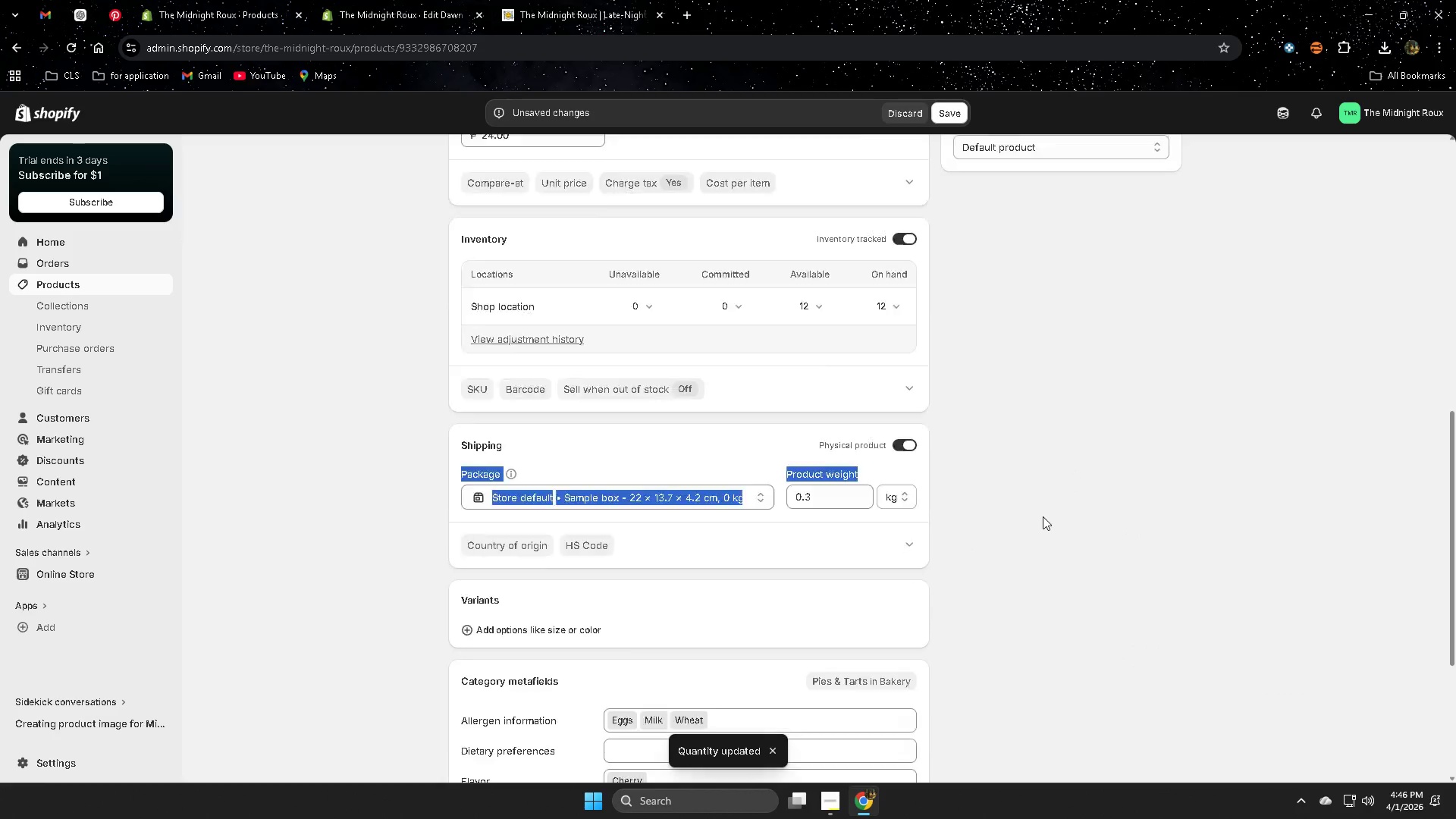 
scroll: coordinate [1043, 516], scroll_direction: down, amount: 3.0
 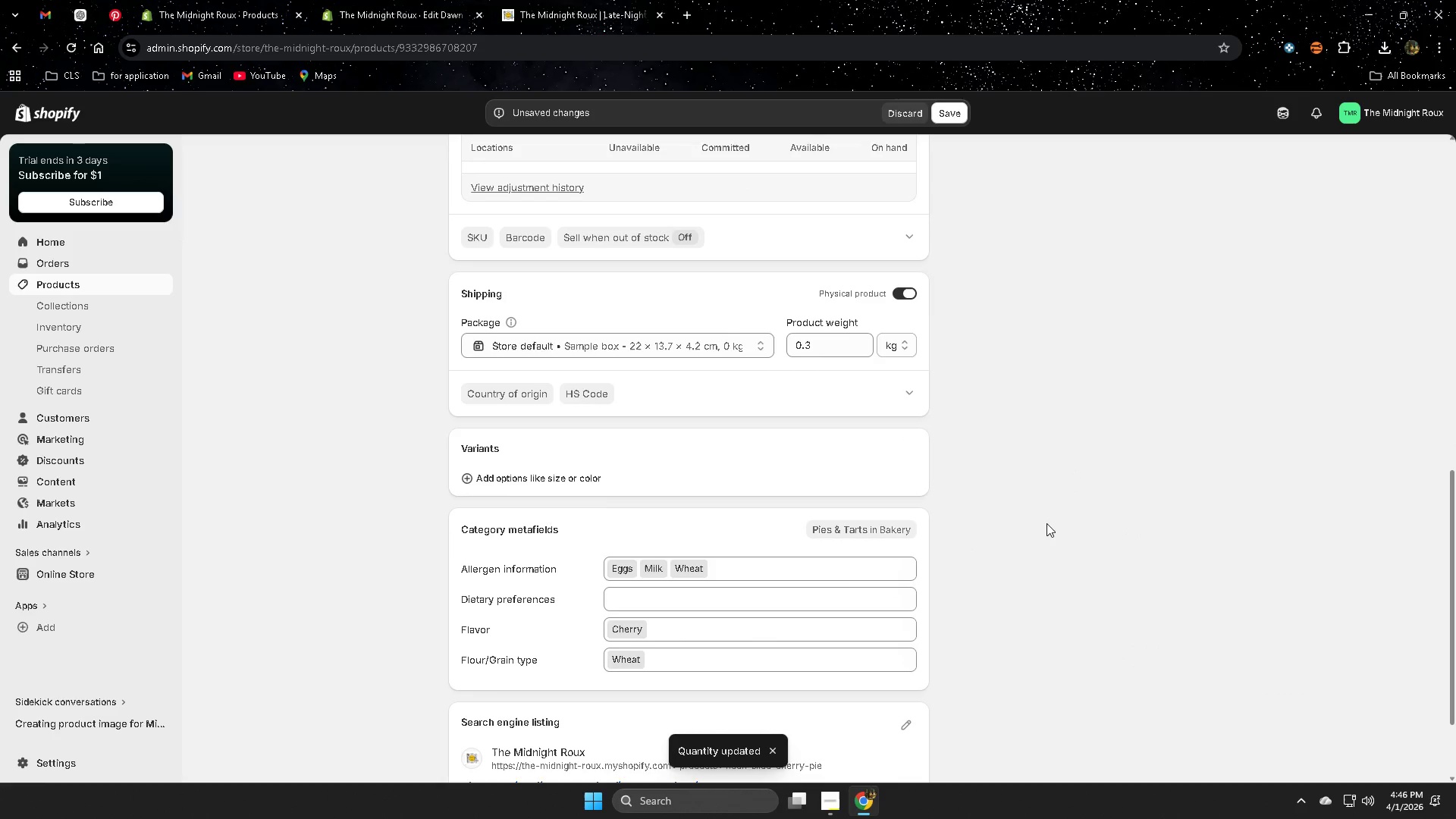 
scroll: coordinate [1041, 520], scroll_direction: none, amount: 0.0
 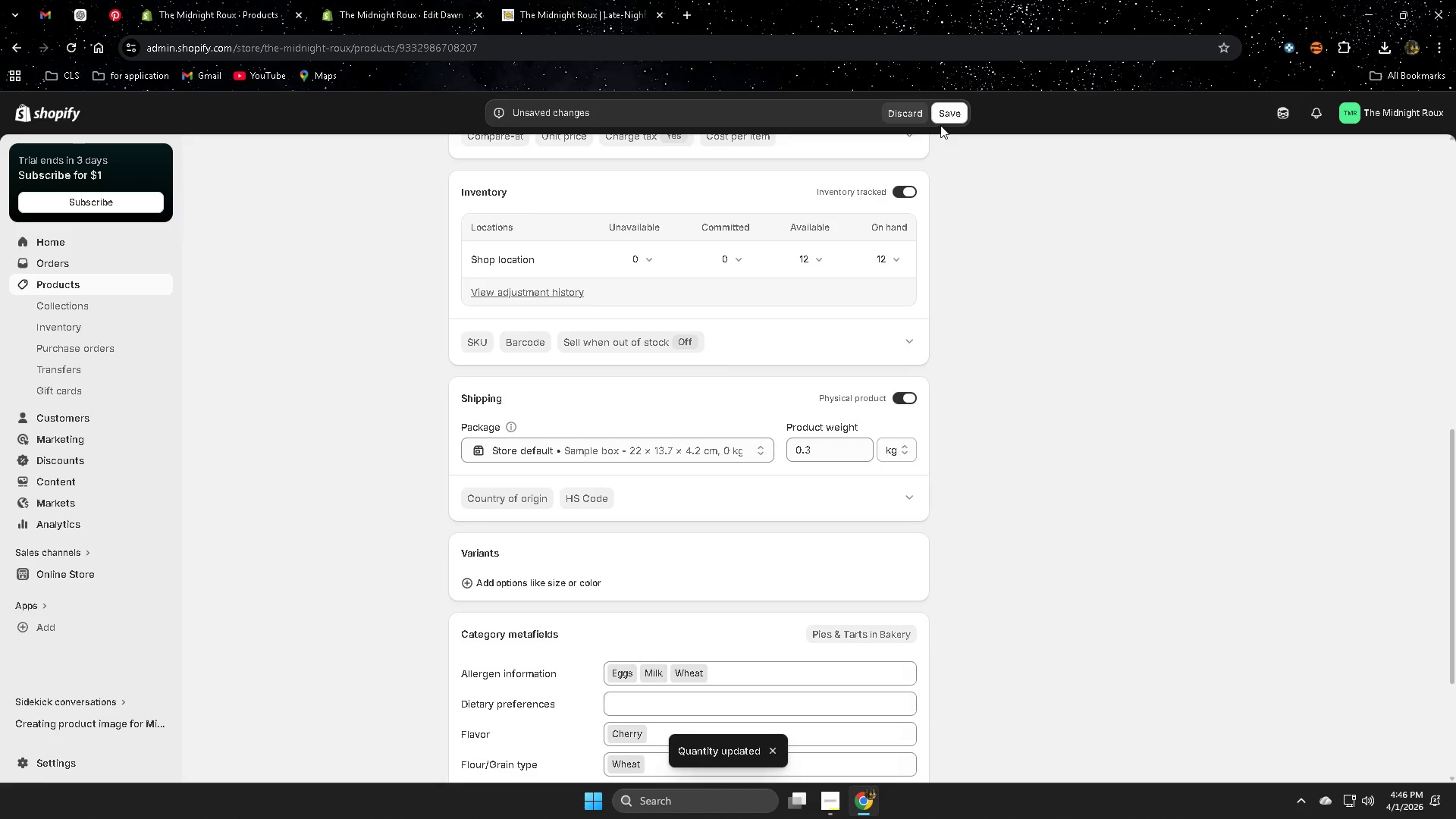 
double_click([949, 118])
 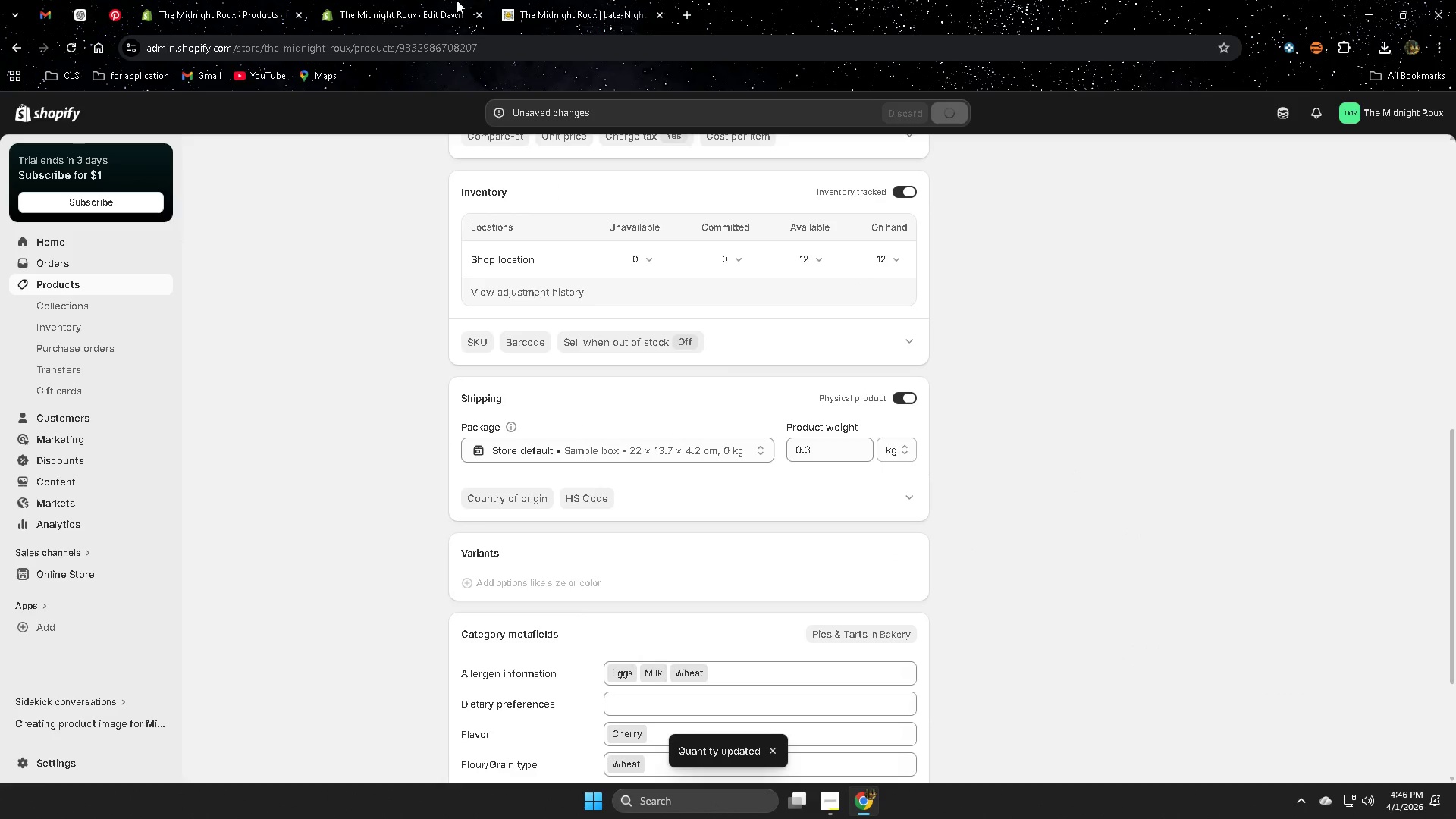 
left_click([612, 0])
 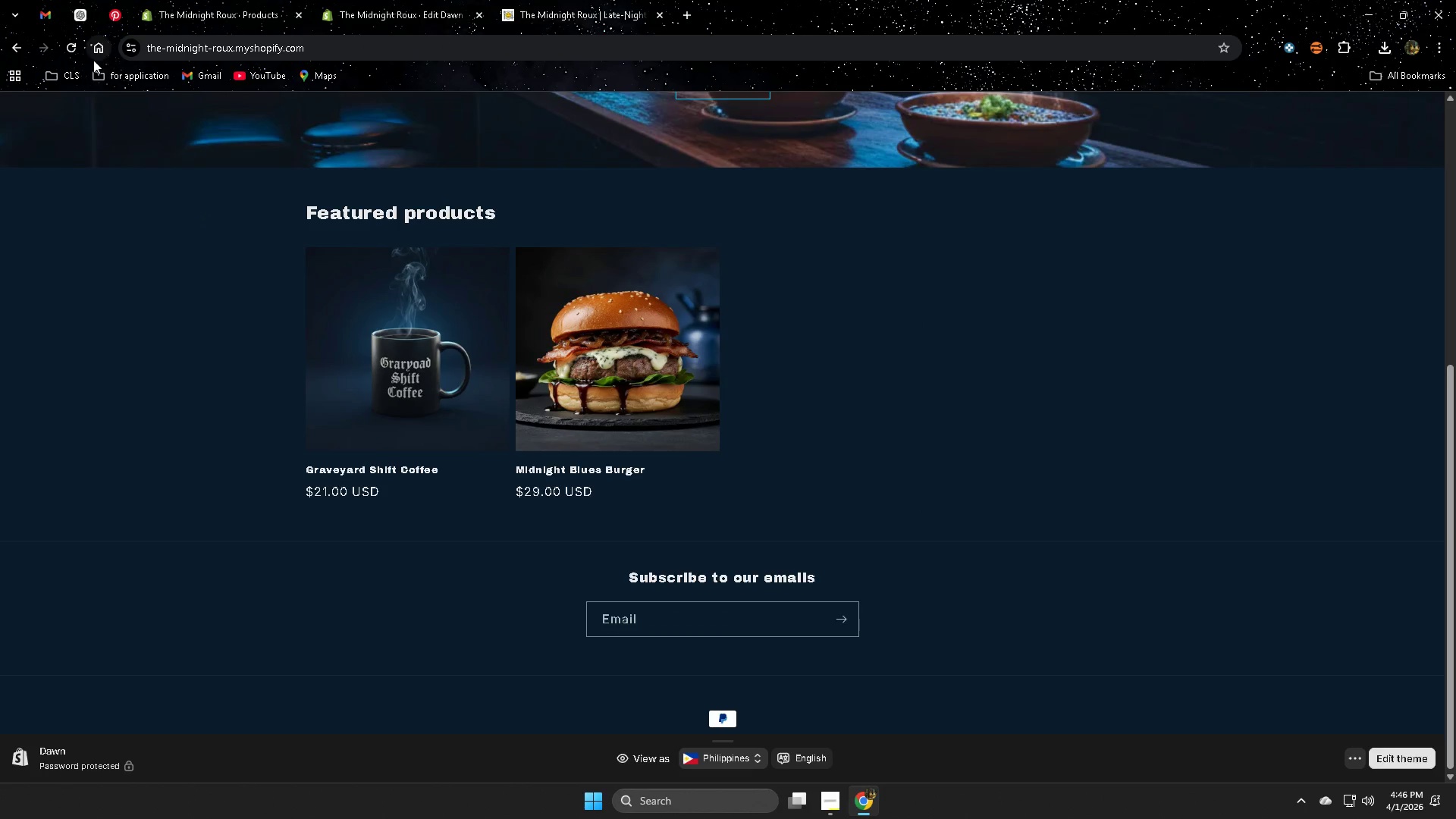 
left_click([74, 49])
 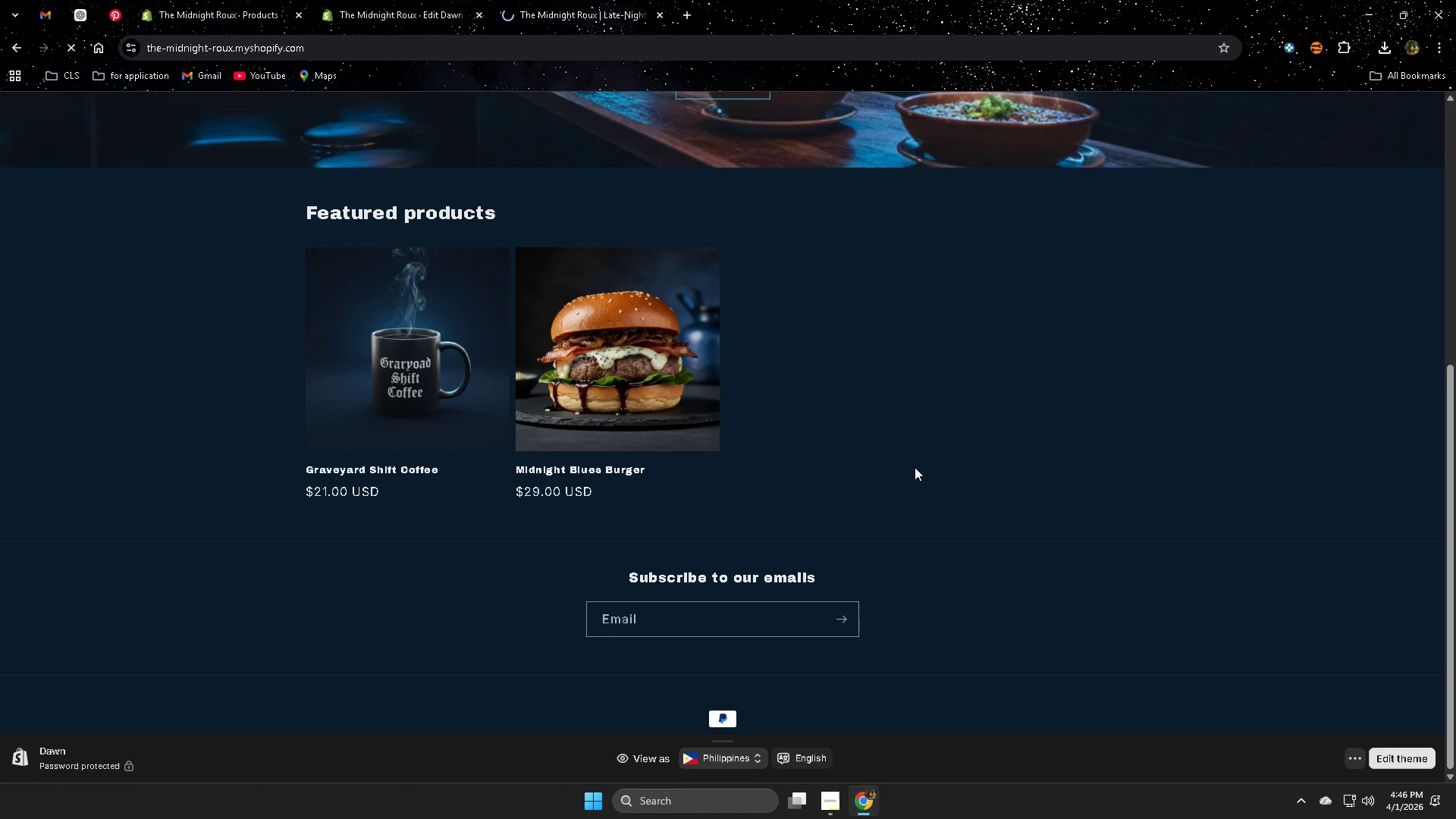 
mouse_move([954, 492])
 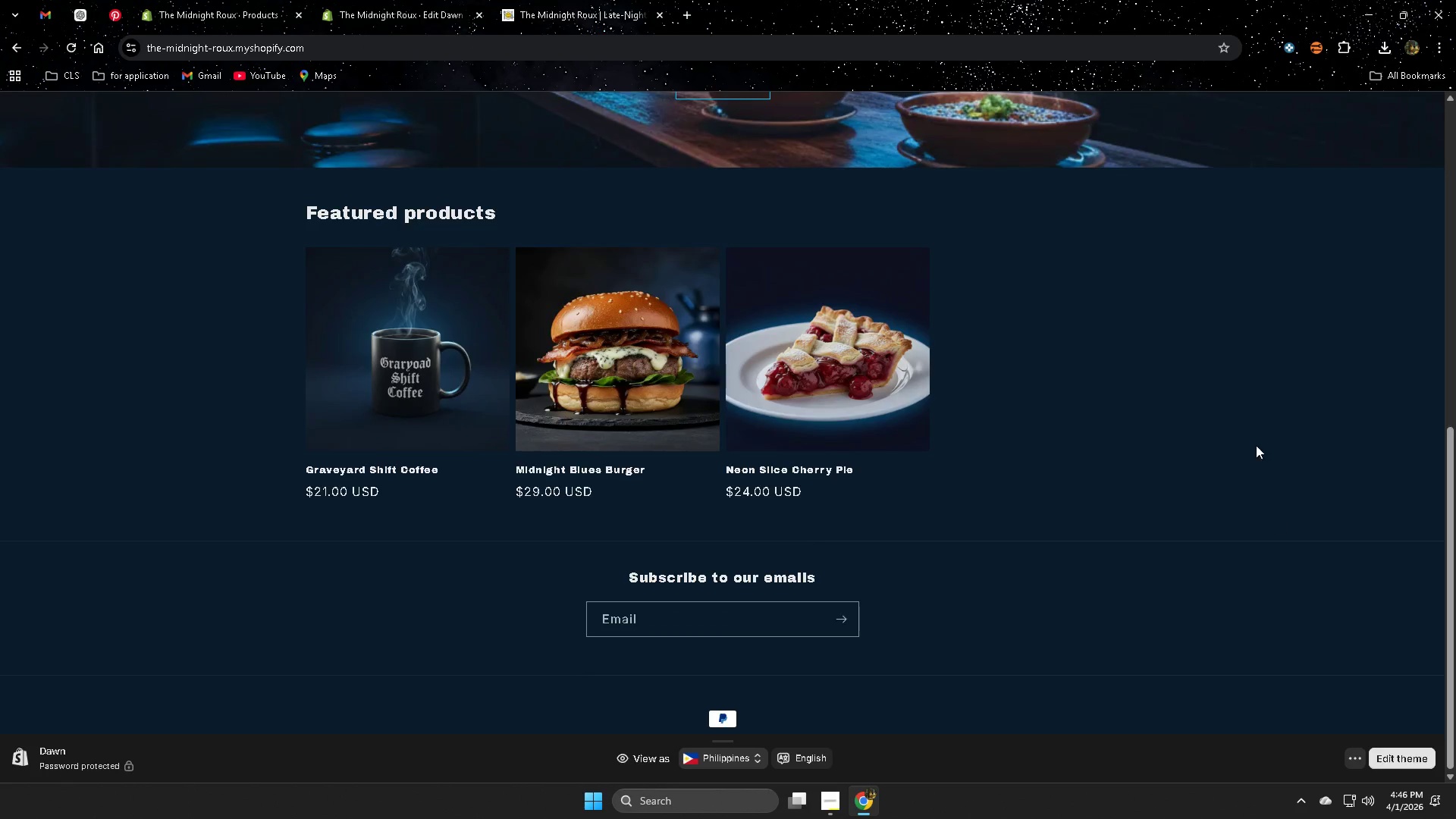 
scroll: coordinate [1222, 418], scroll_direction: up, amount: 1.0
 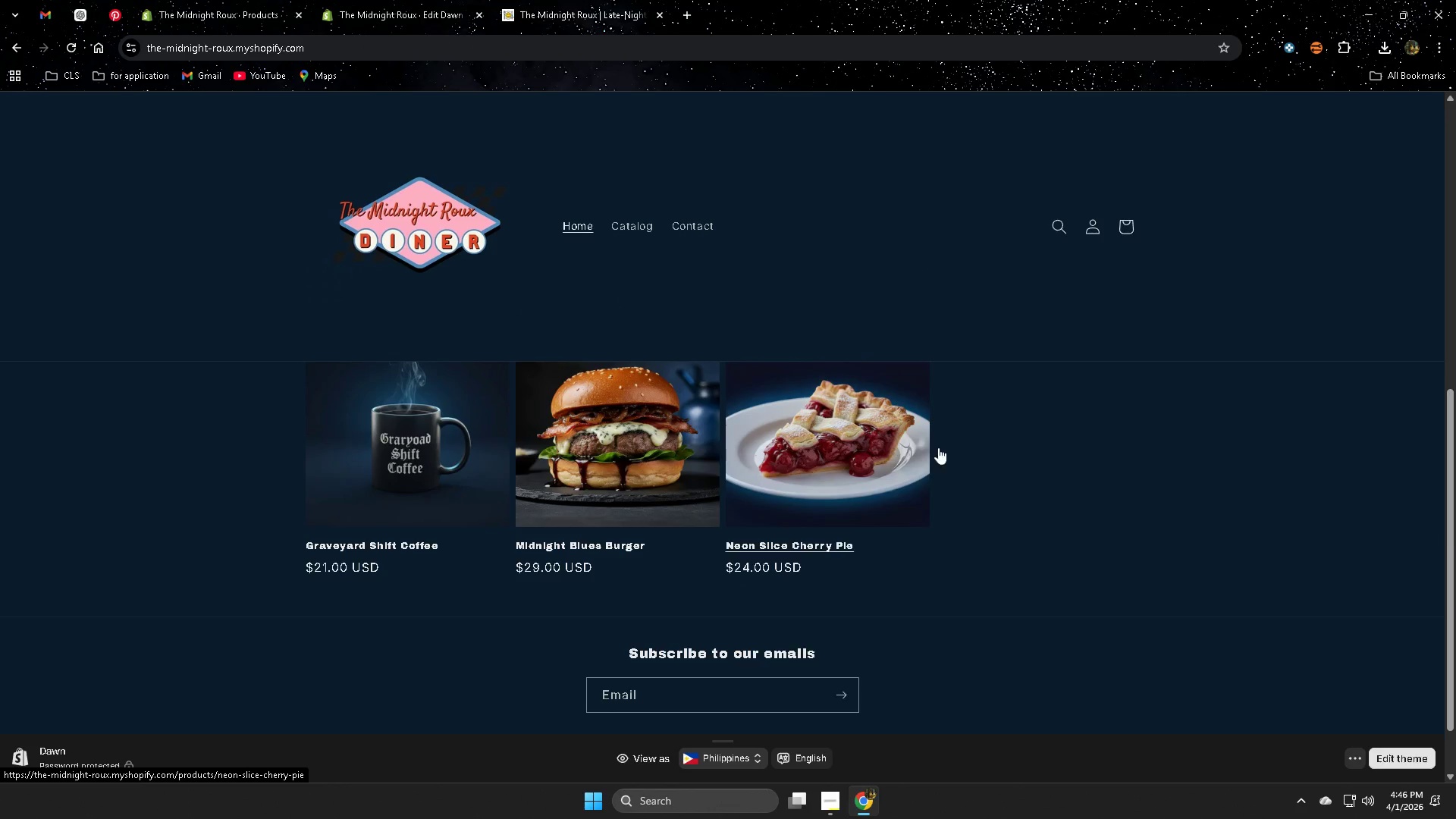 
scroll: coordinate [1031, 582], scroll_direction: down, amount: 3.0
 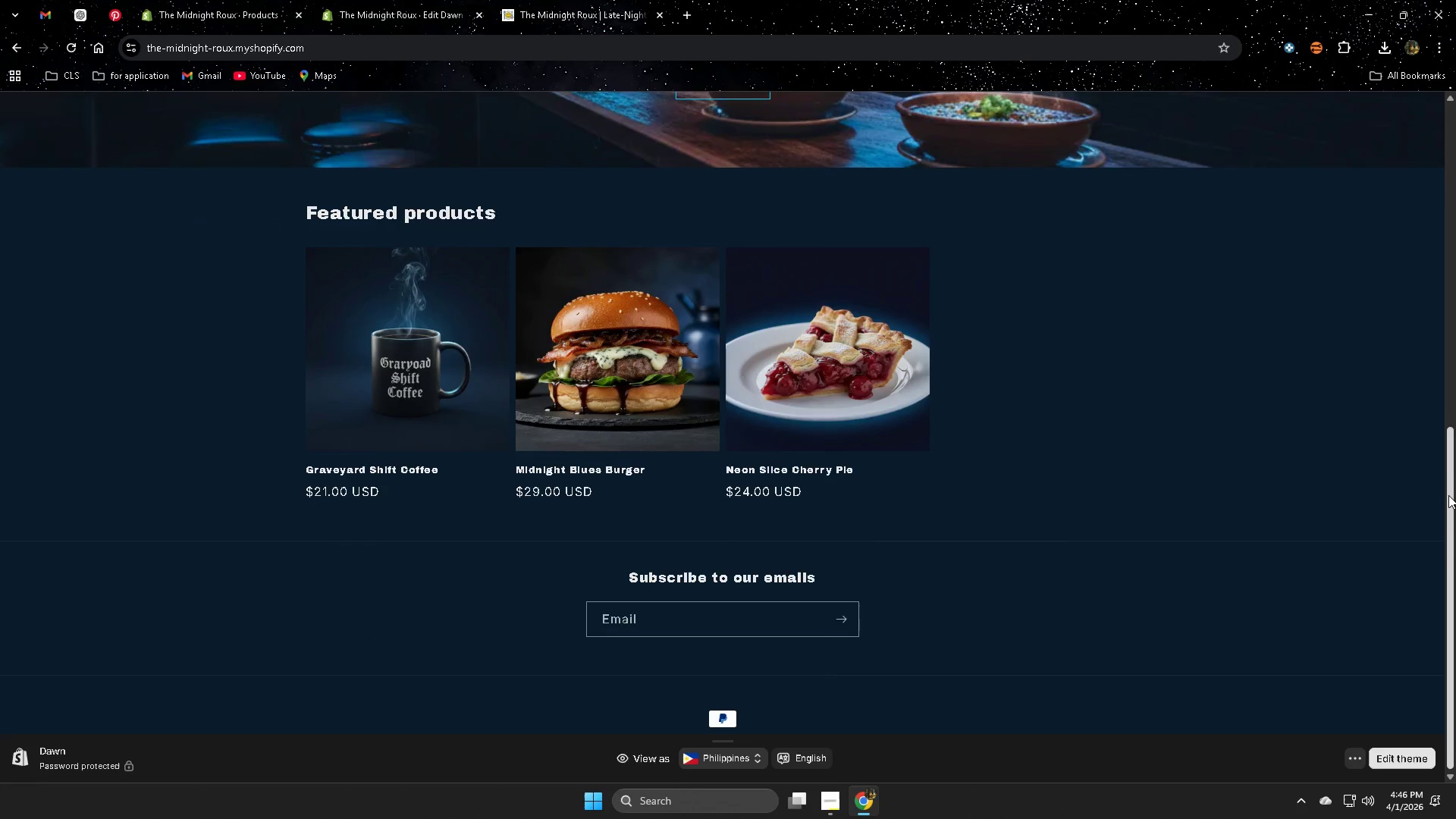 
left_click_drag(start_coordinate=[1454, 497], to_coordinate=[1385, 392])
 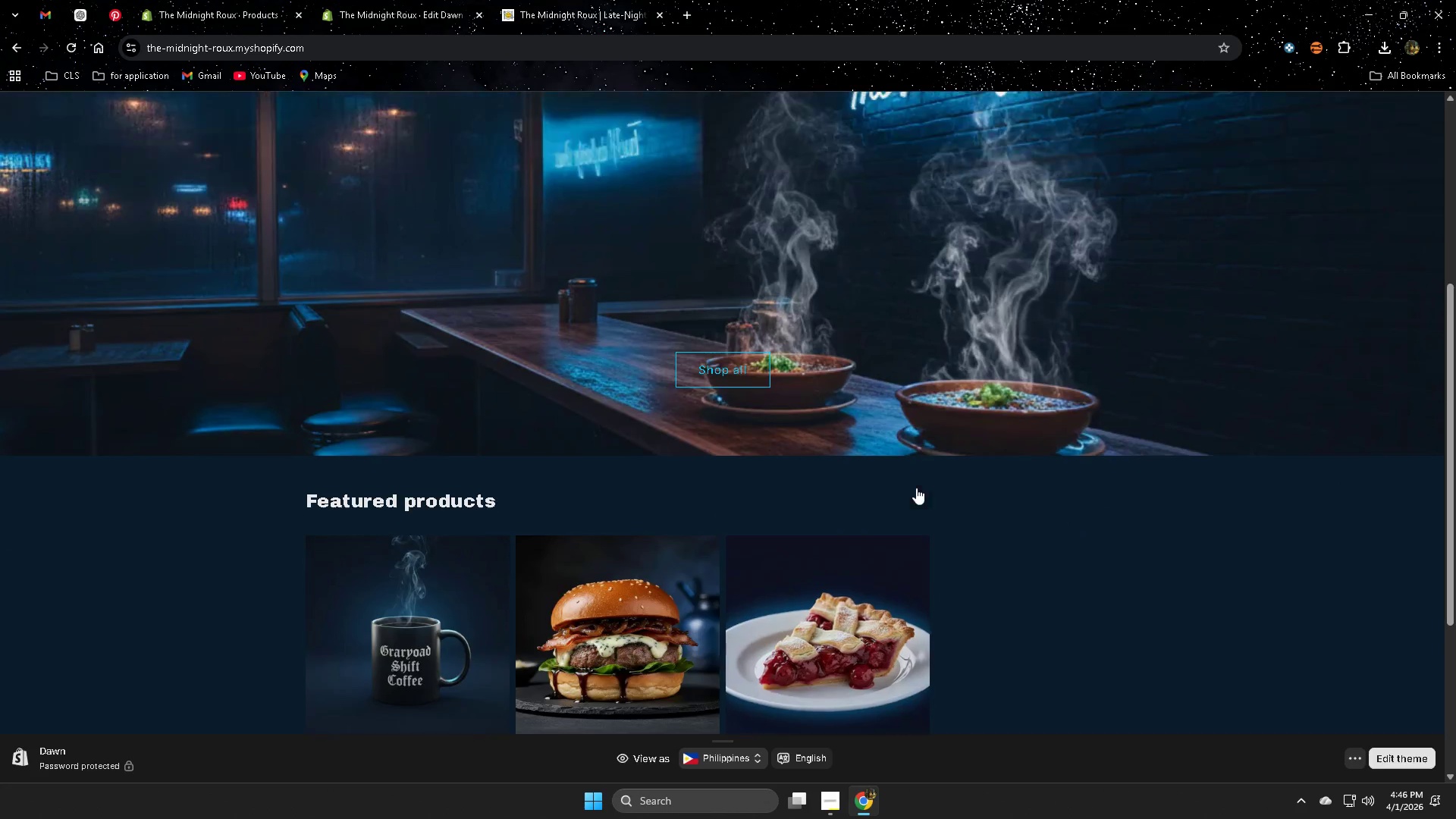 
scroll: coordinate [977, 546], scroll_direction: down, amount: 2.0
 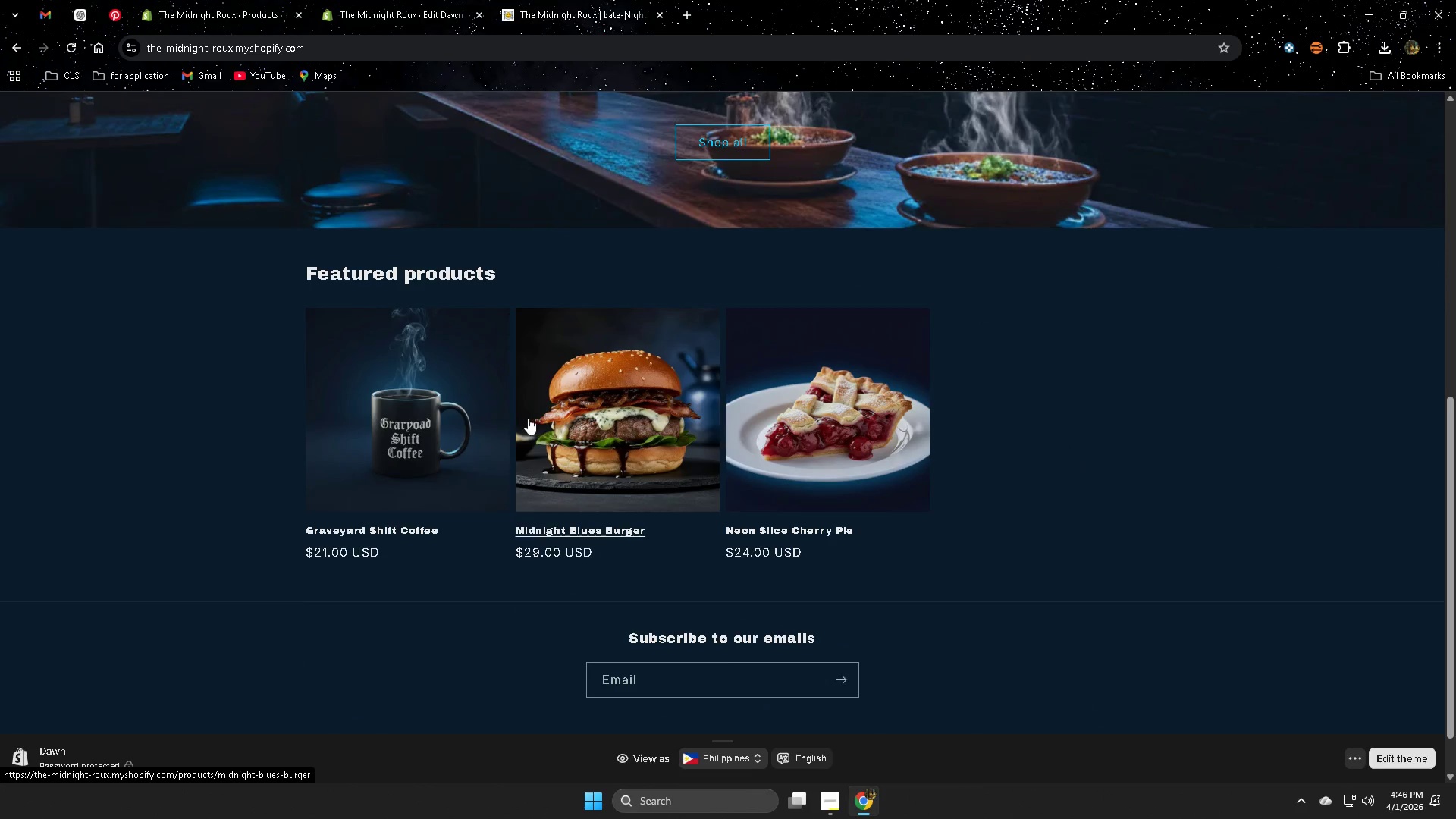 
left_click([806, 457])
 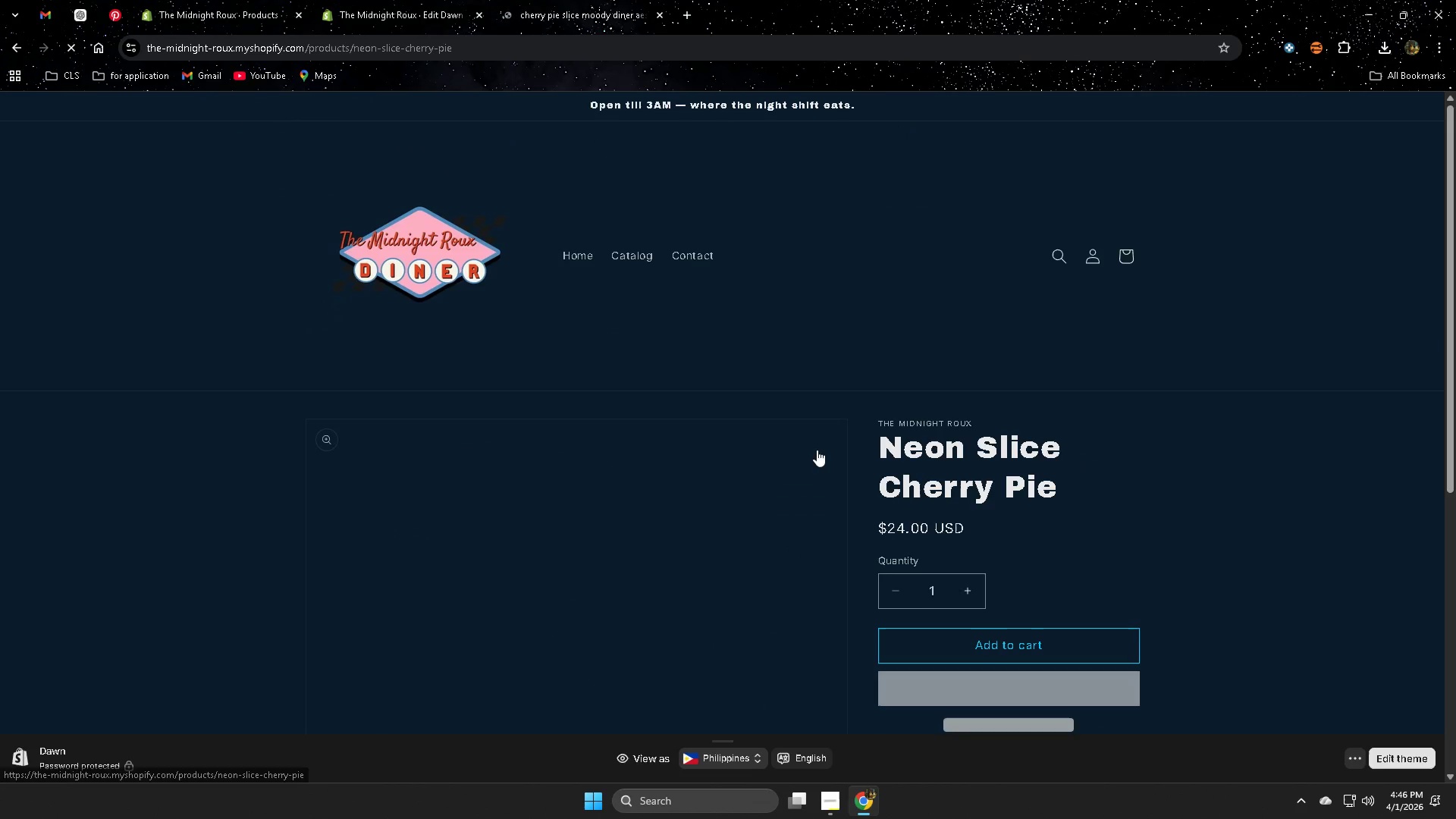 
scroll: coordinate [1186, 544], scroll_direction: down, amount: 4.0
 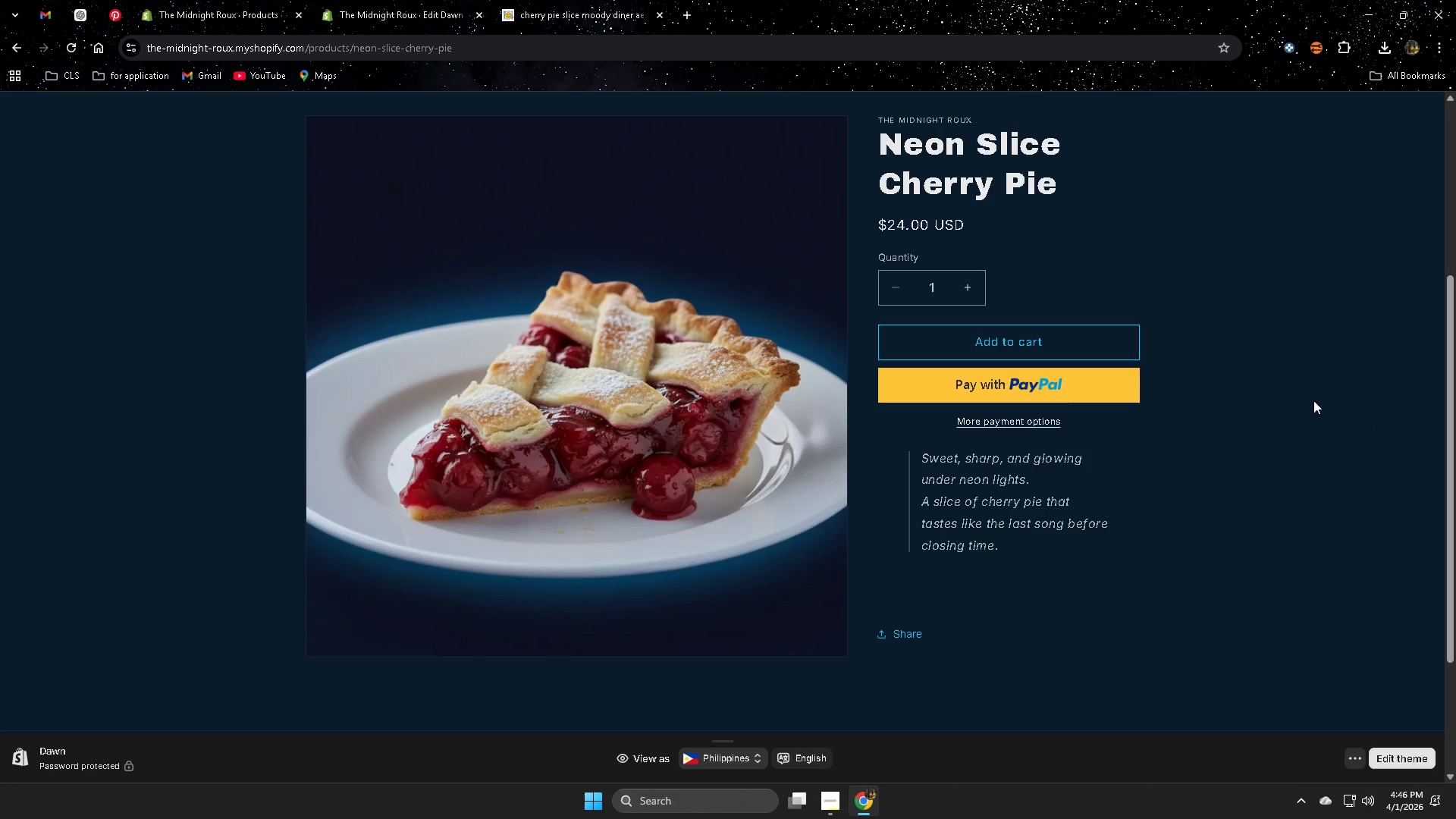 
wait(7.43)
 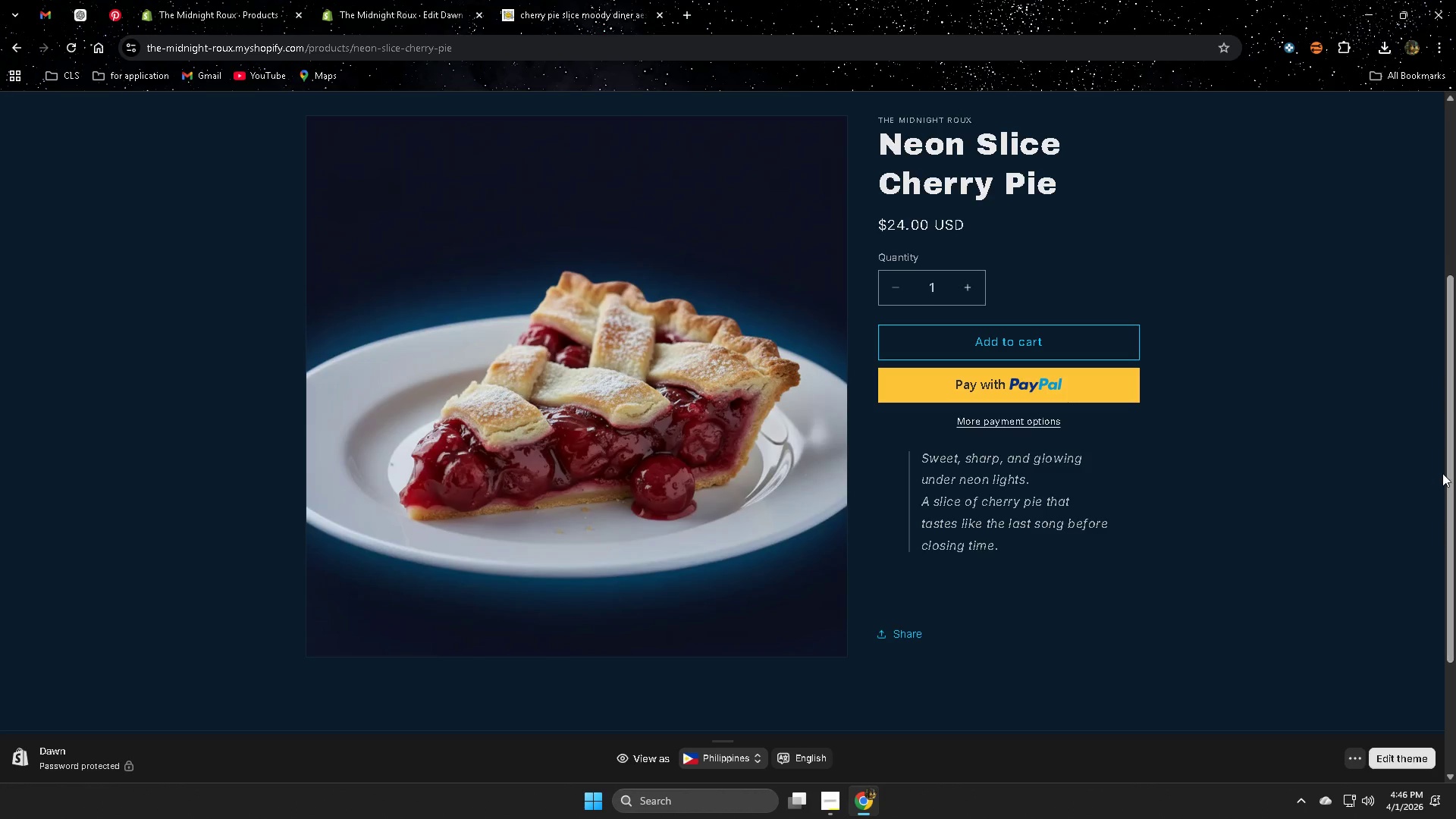 
key(Escape)
 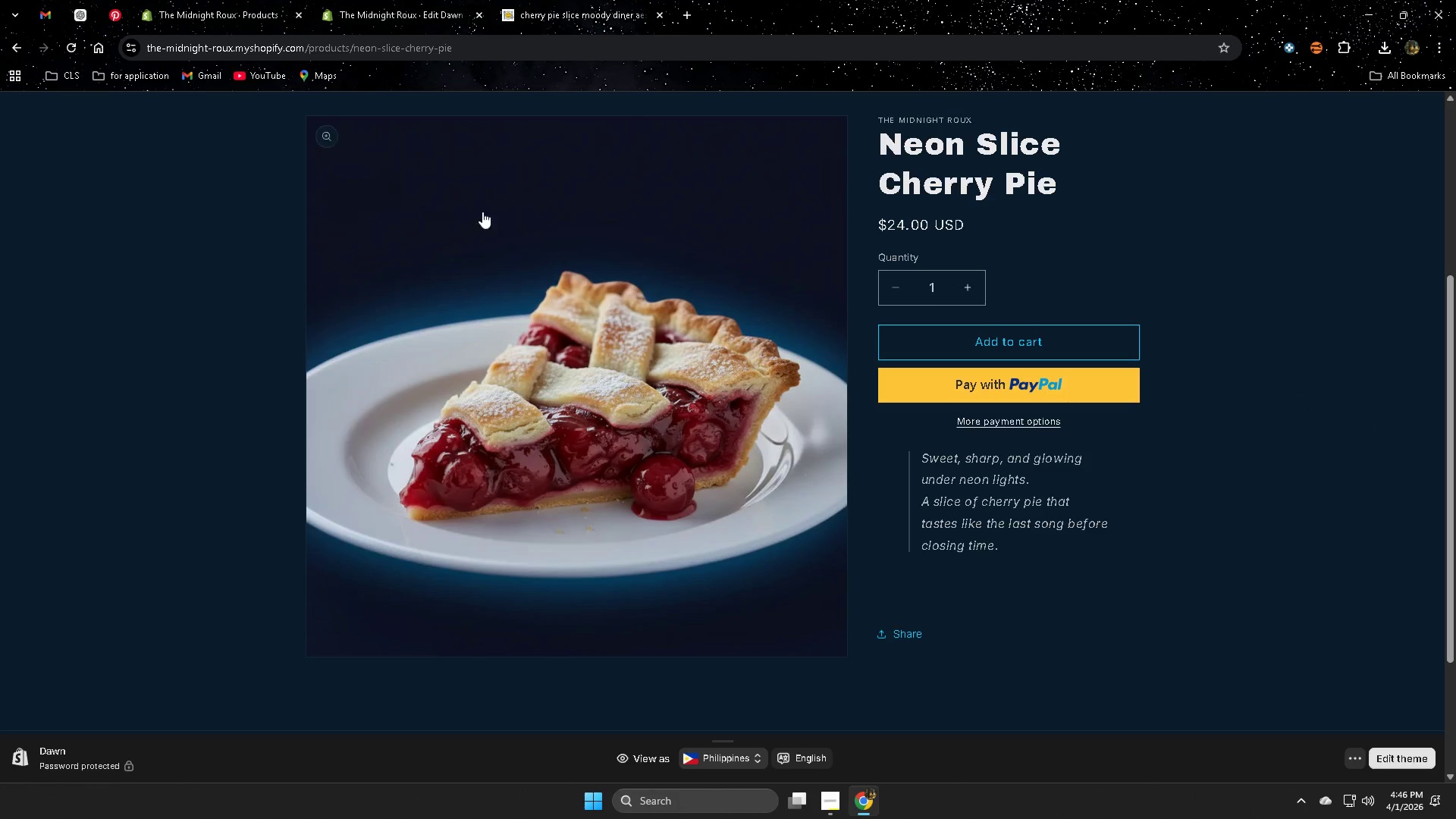 
scroll: coordinate [419, 386], scroll_direction: none, amount: 0.0
 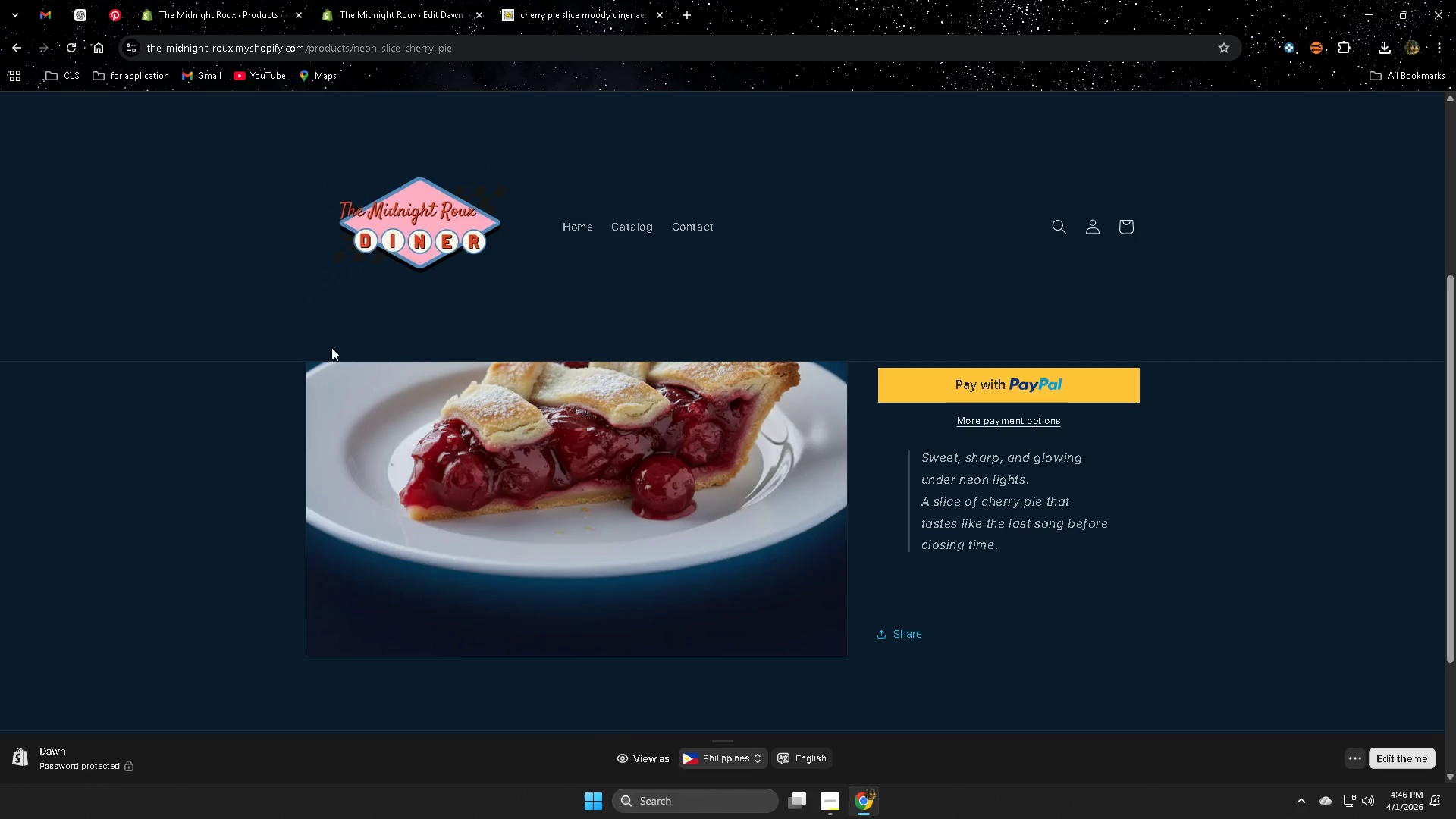 
scroll: coordinate [373, 372], scroll_direction: up, amount: 6.0
 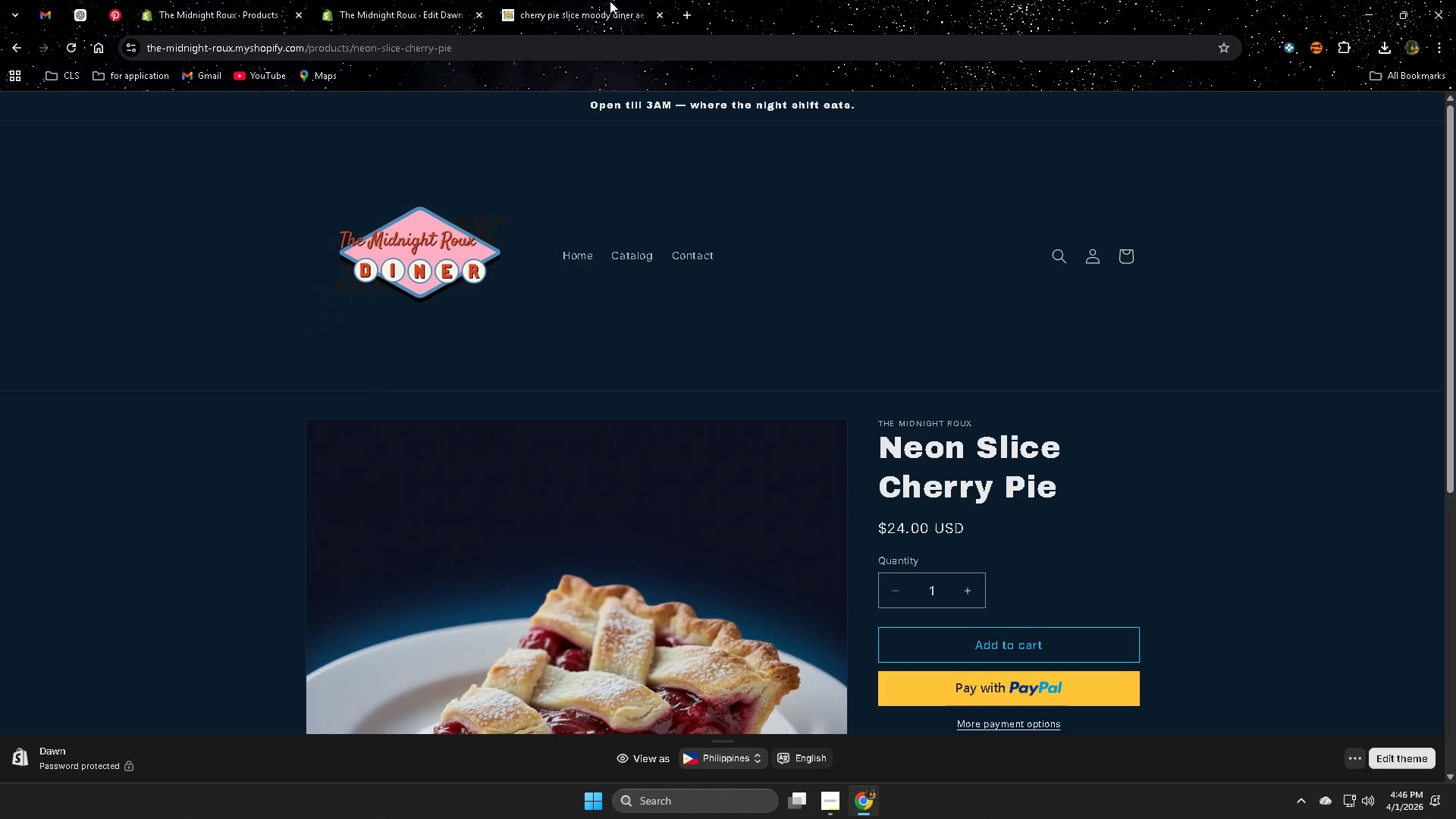 
double_click([391, 0])
 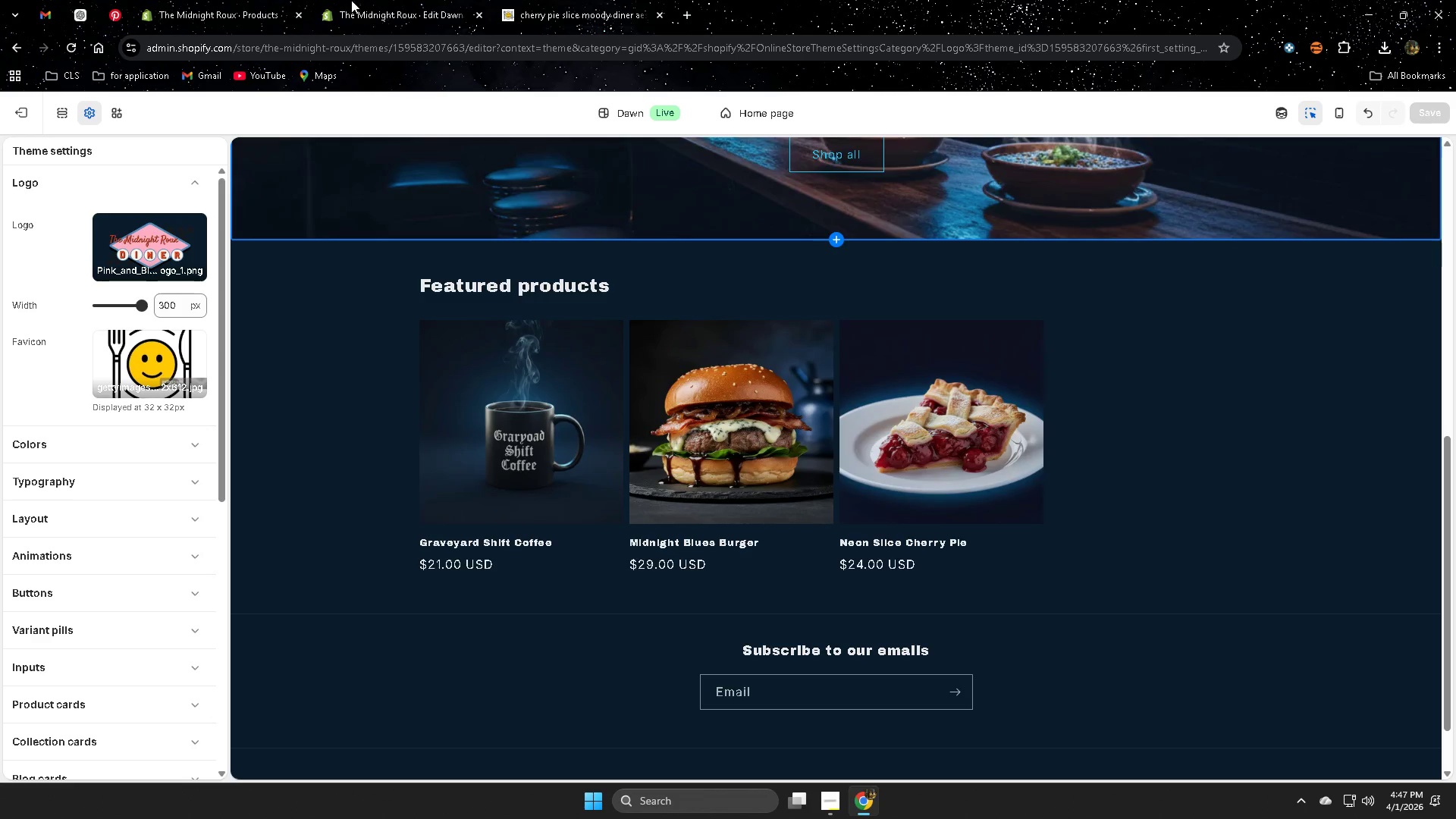 
left_click([563, 9])
 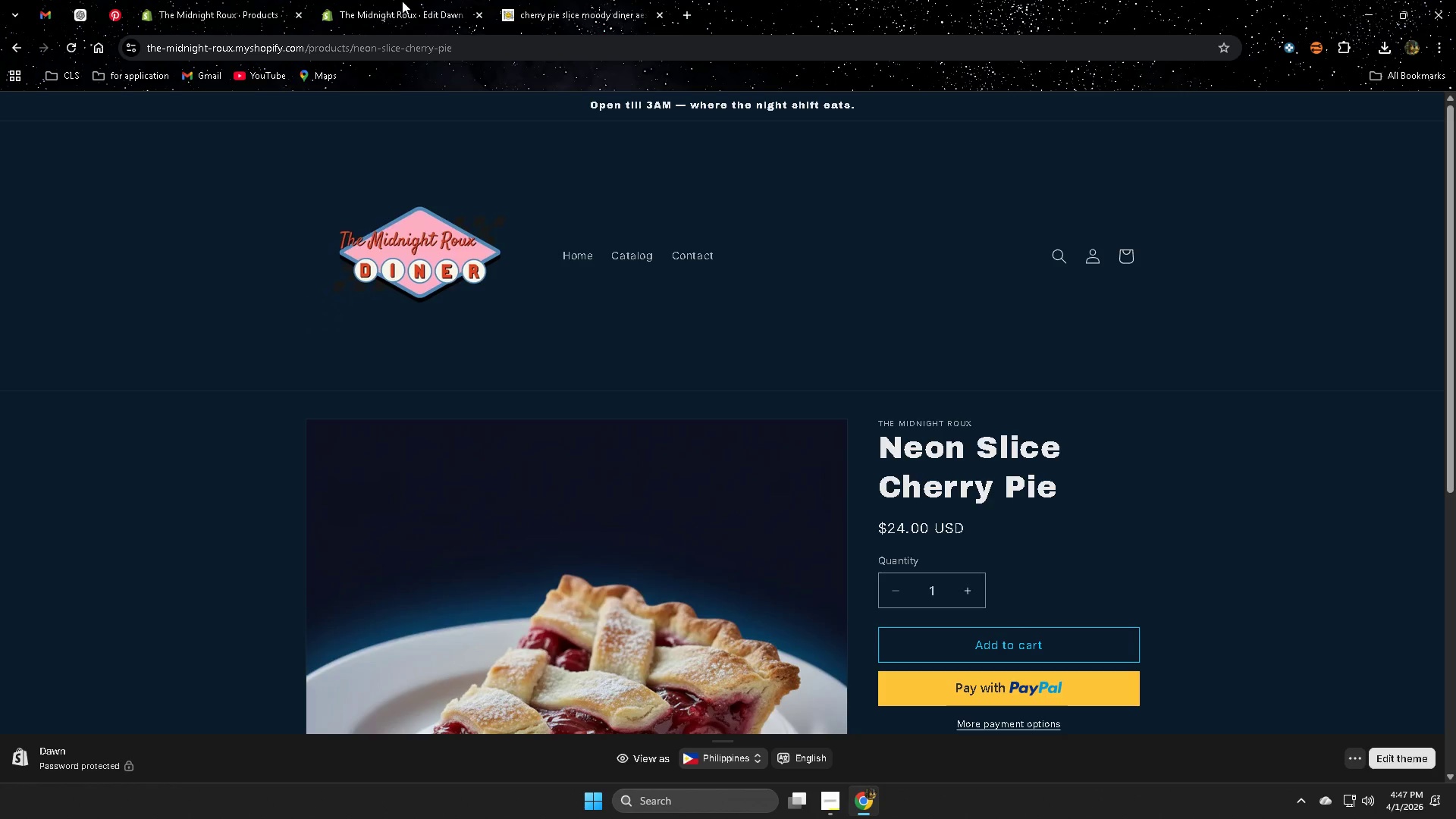 
left_click([402, 1])
 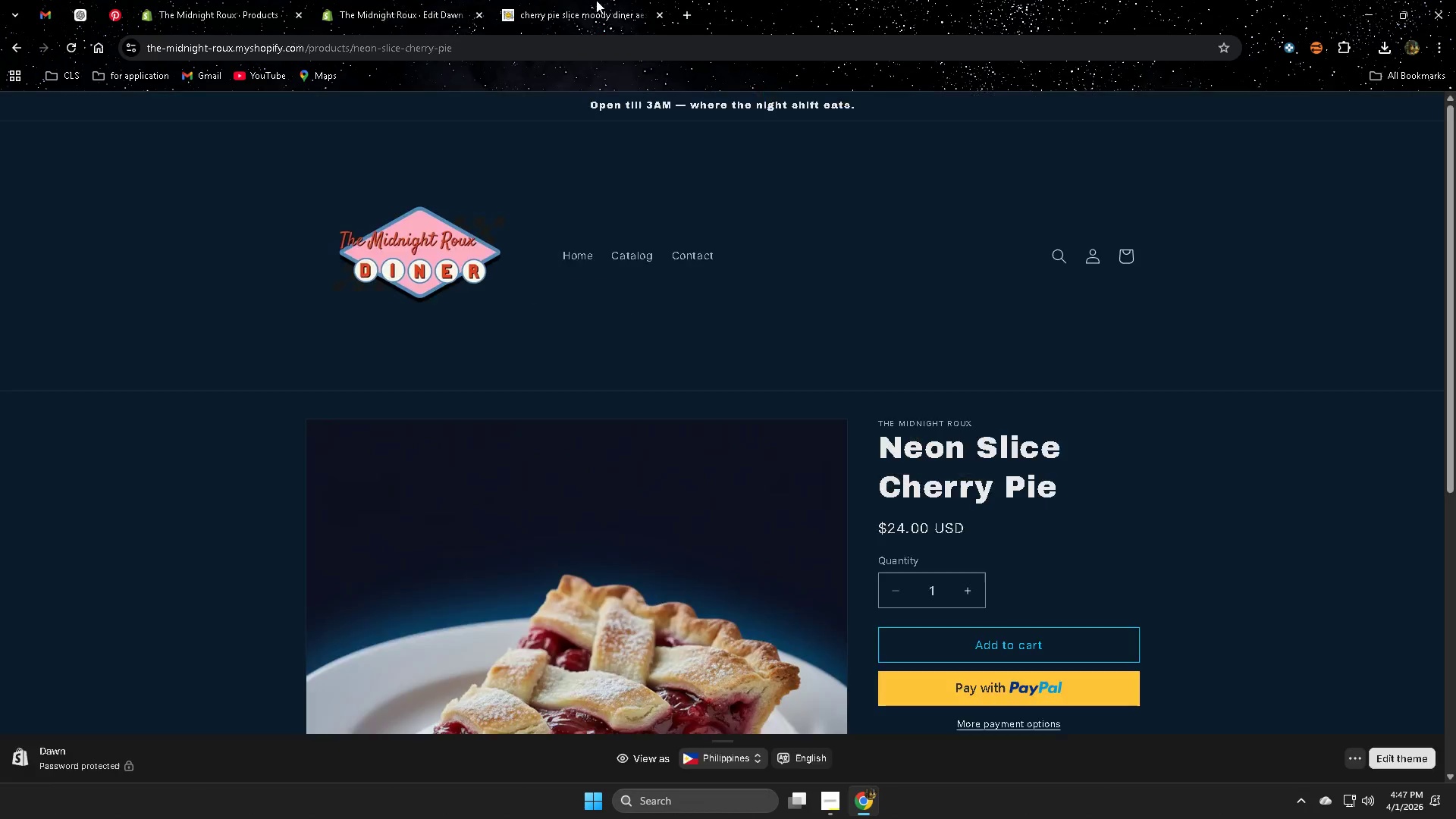 
scroll: coordinate [569, 584], scroll_direction: up, amount: 4.0
 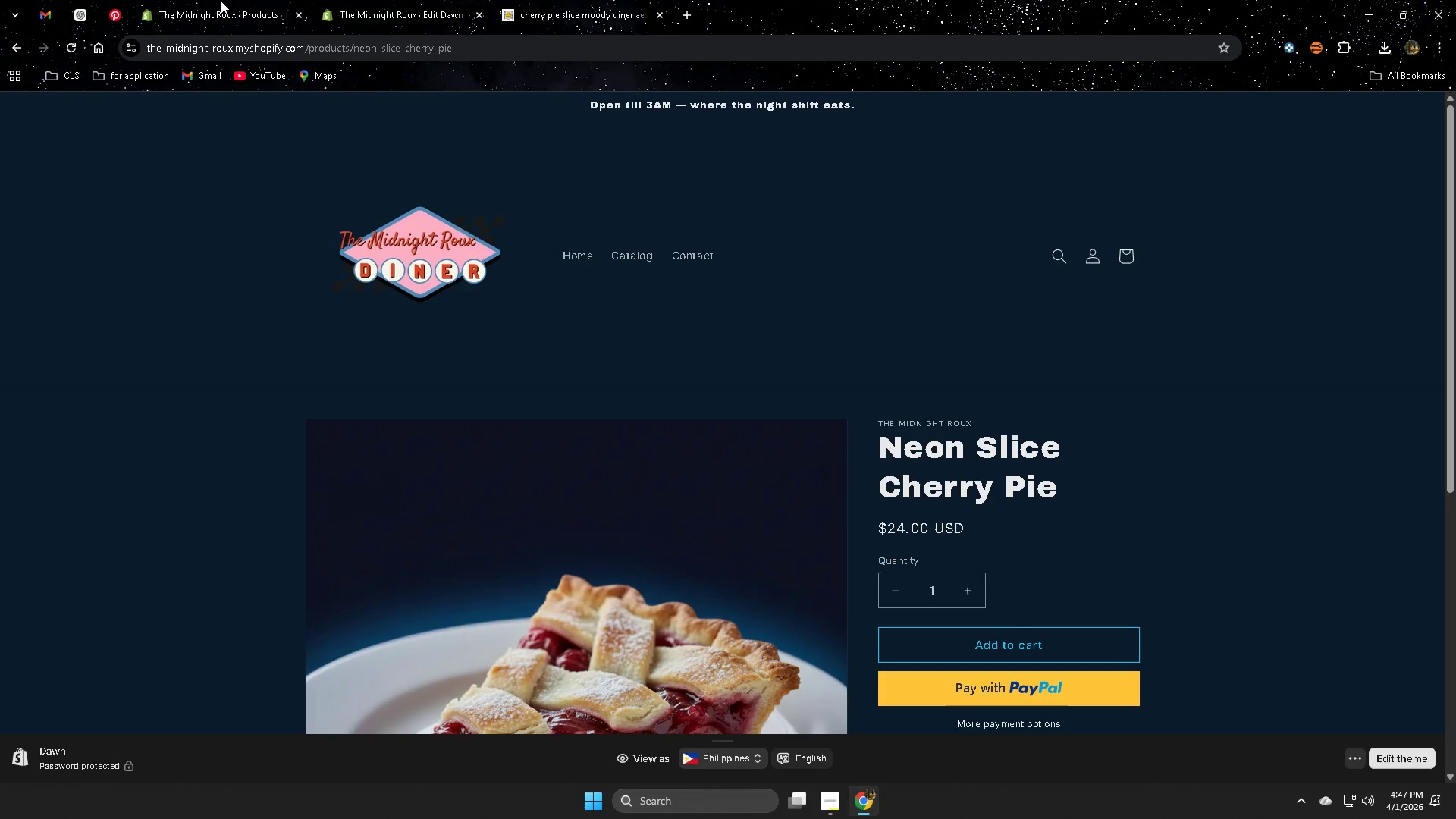 
scroll: coordinate [436, 531], scroll_direction: down, amount: 5.0
 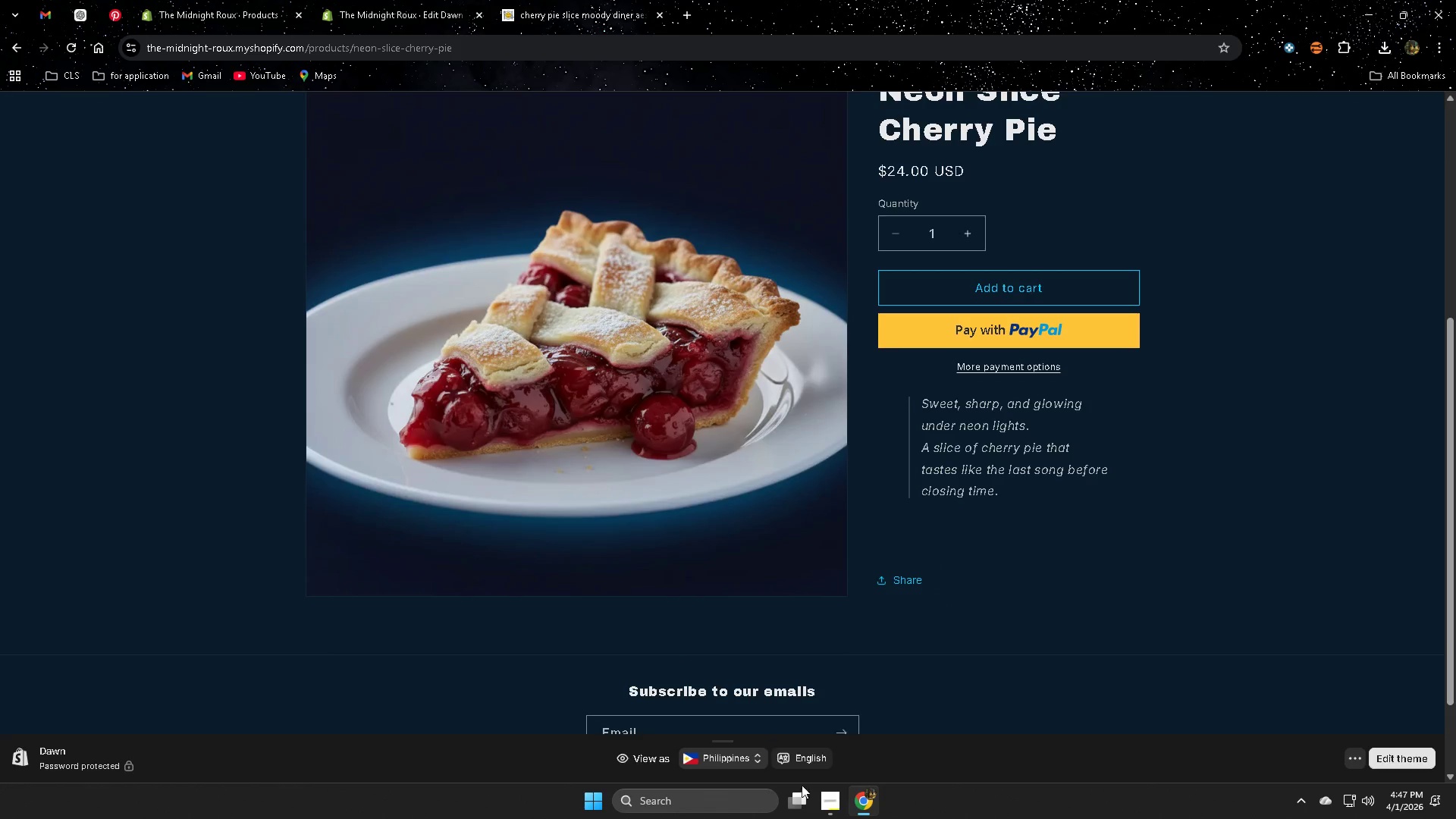 
left_click([830, 808])